 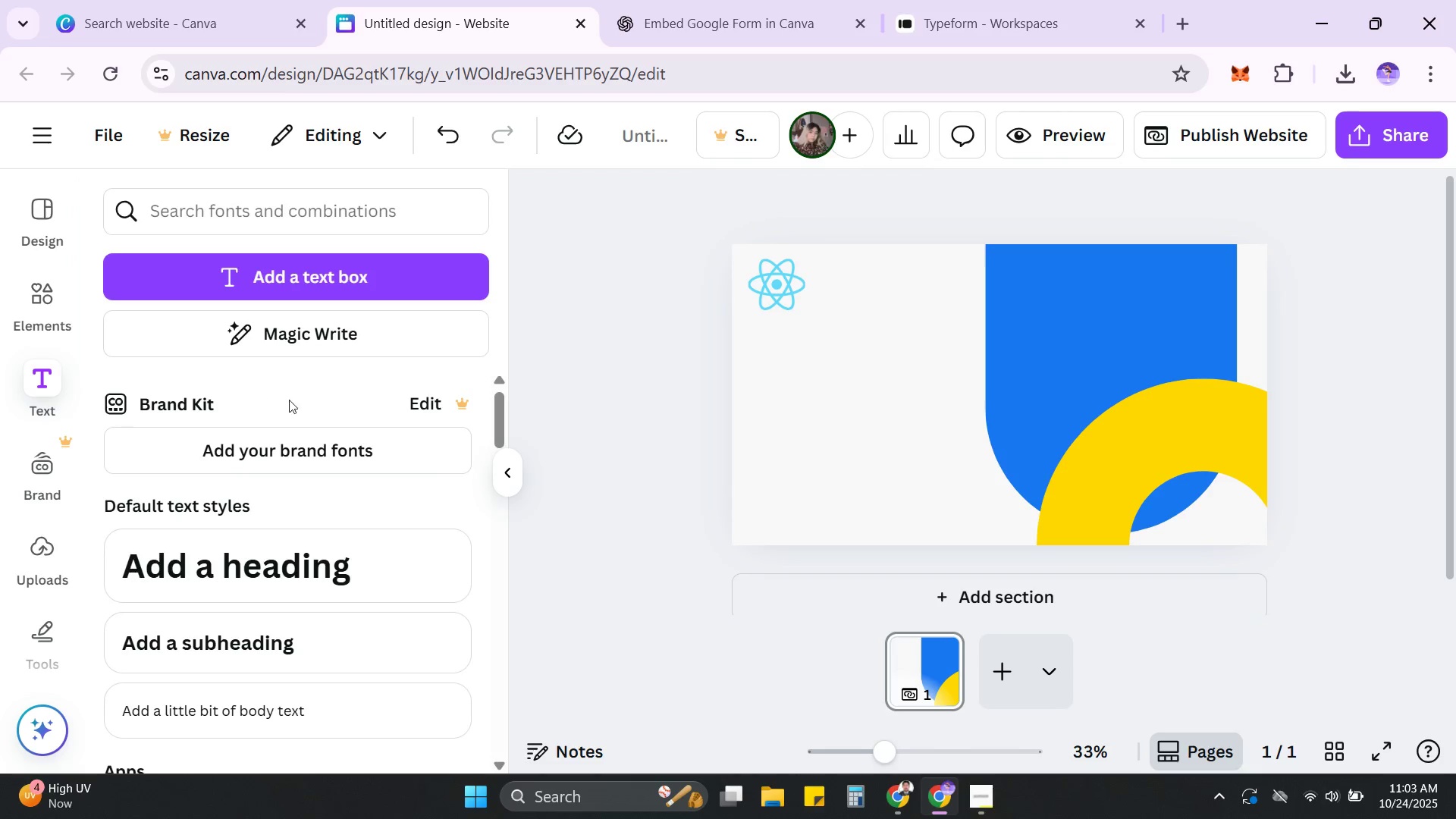 
left_click([325, 630])
 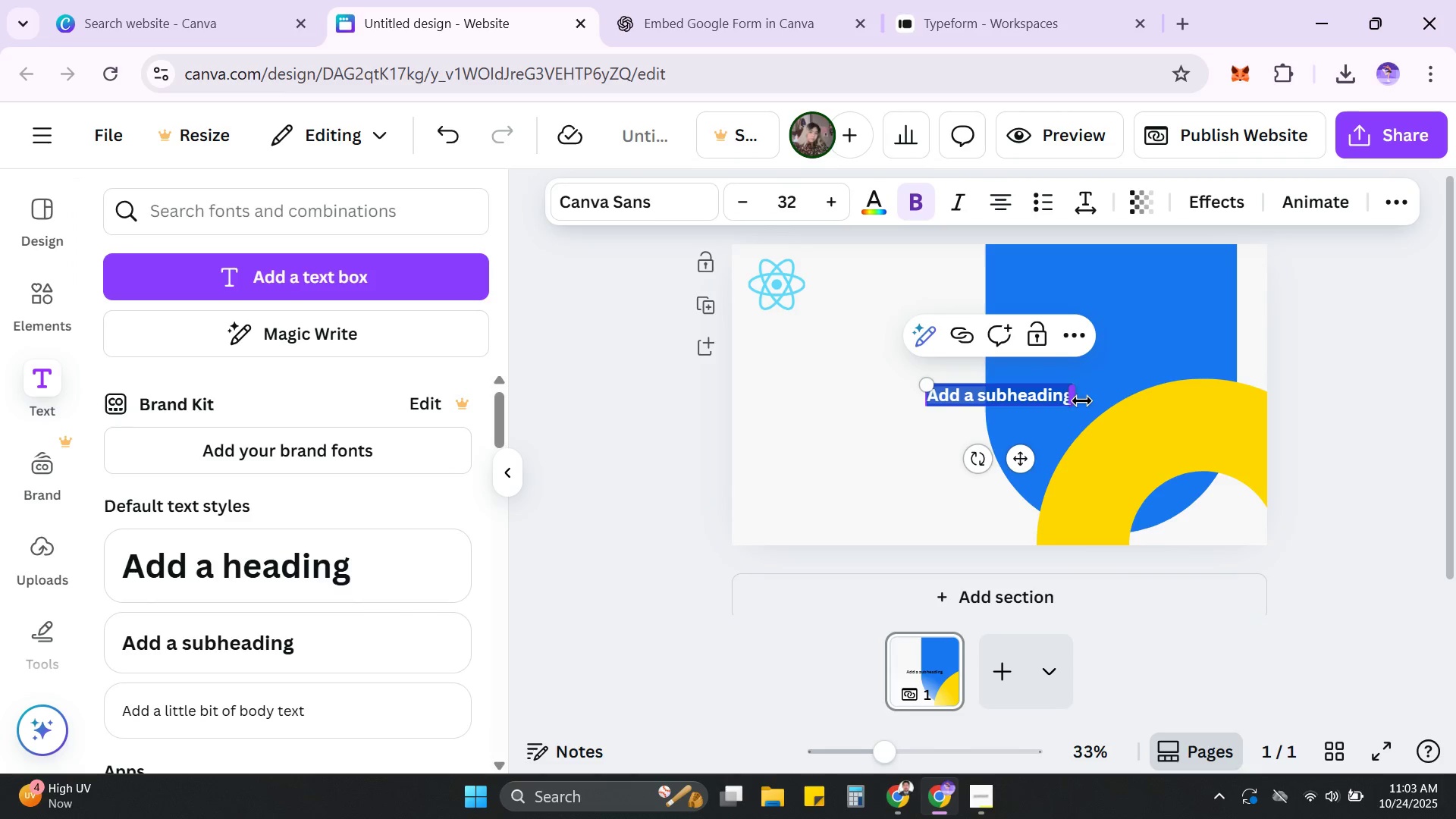 
key(Control+V)
 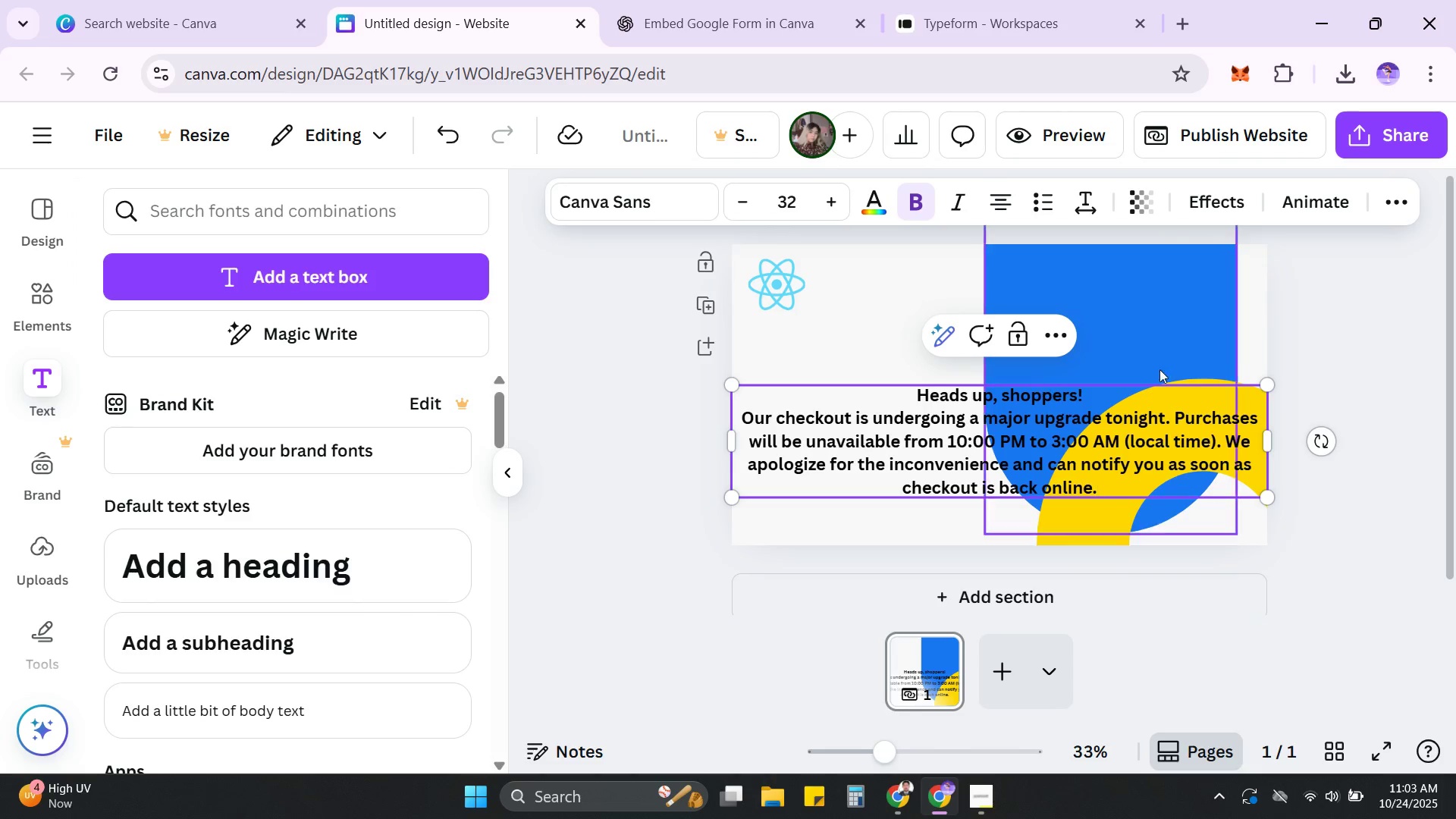 
left_click([1092, 412])
 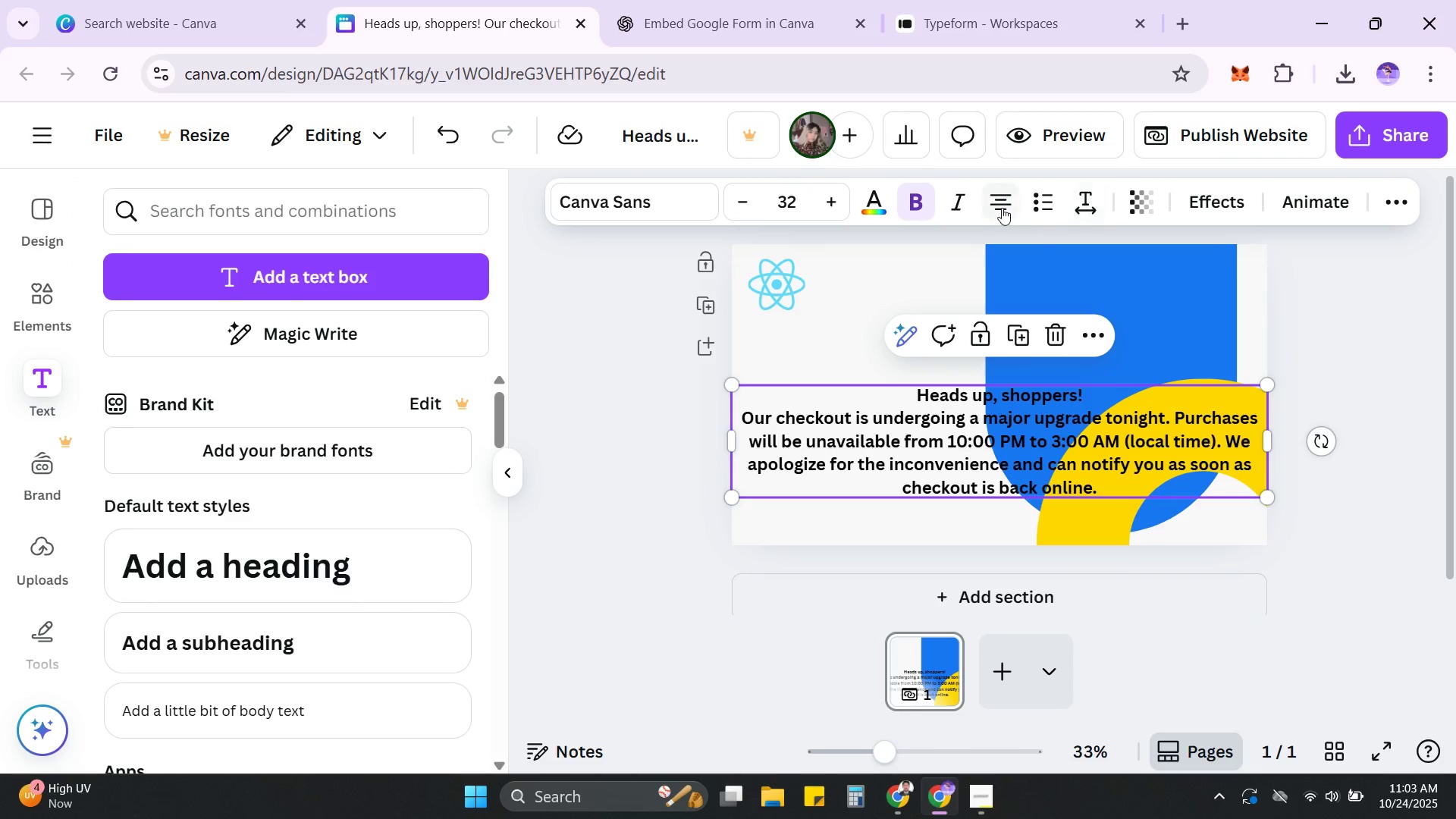 
left_click([1002, 208])
 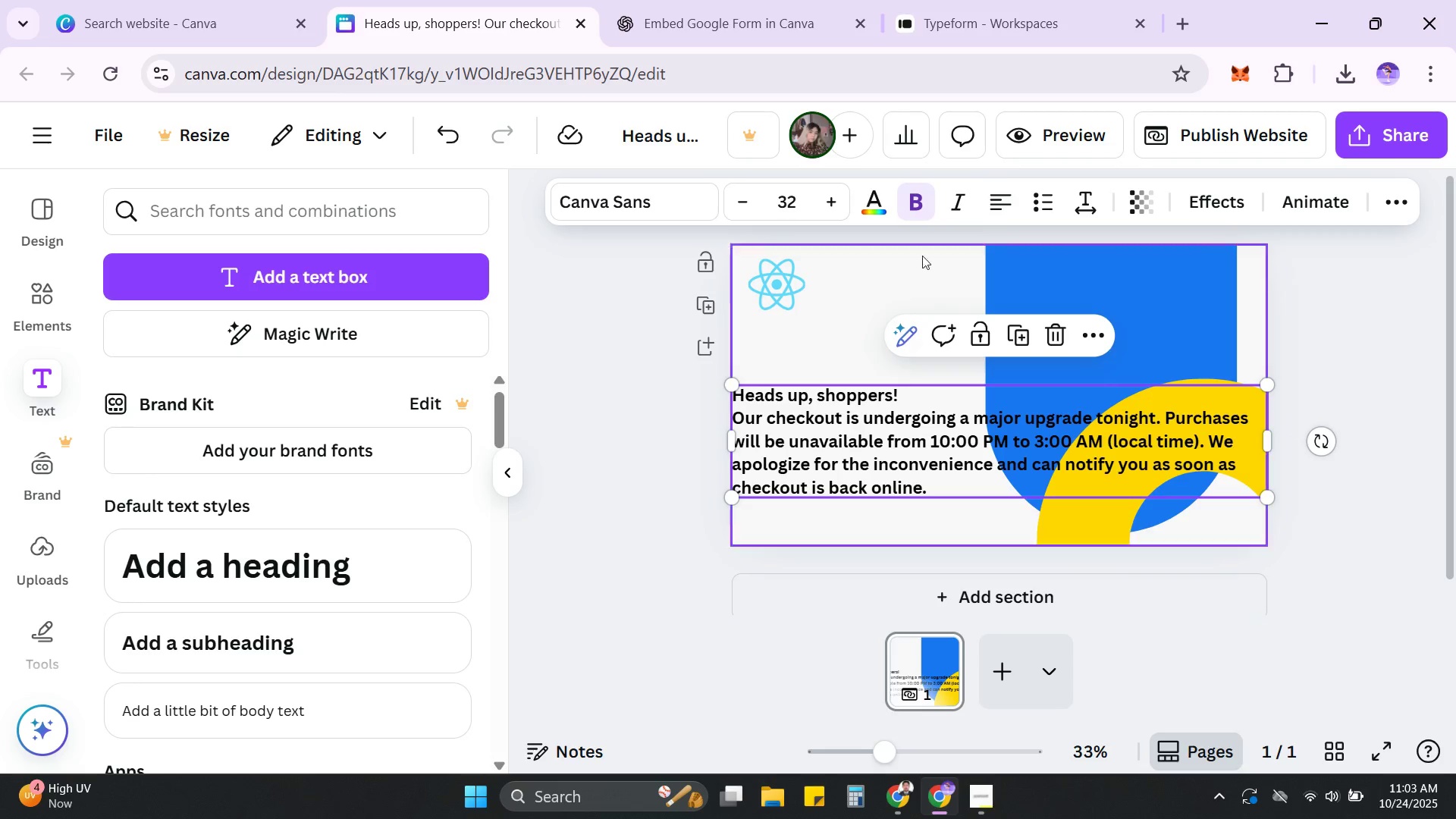 
double_click([909, 207])
 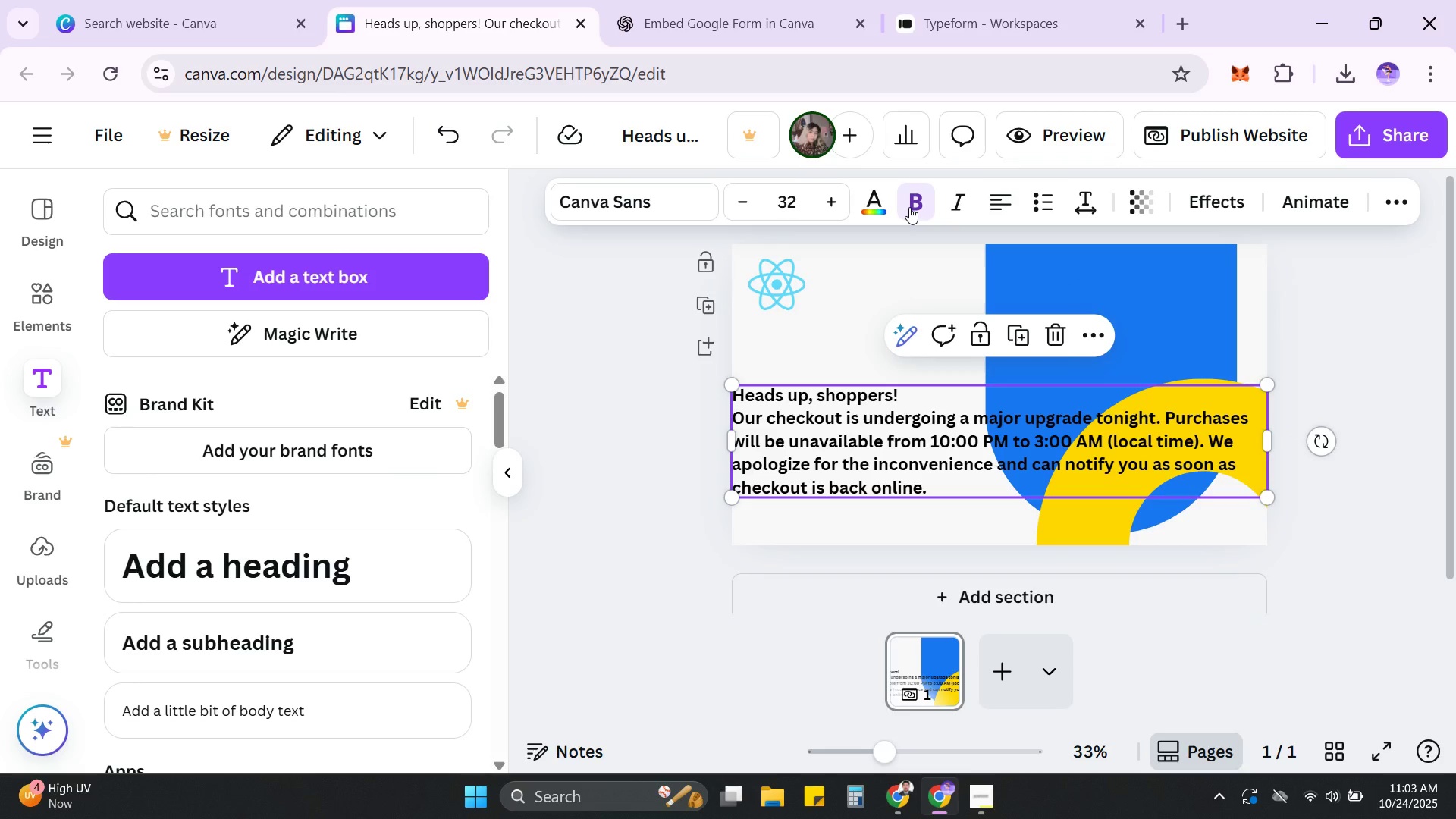 
left_click([909, 207])
 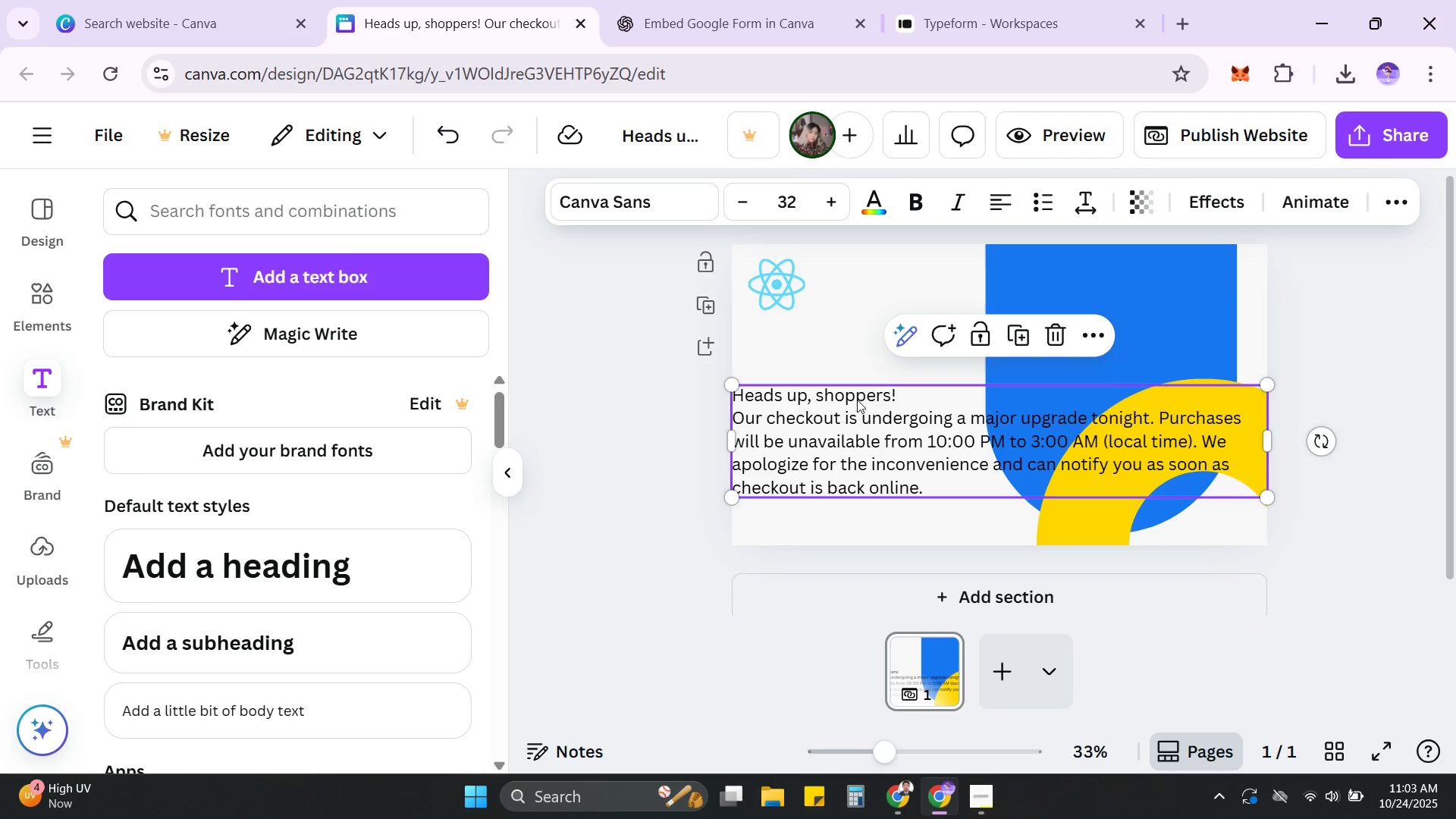 
left_click([903, 392])
 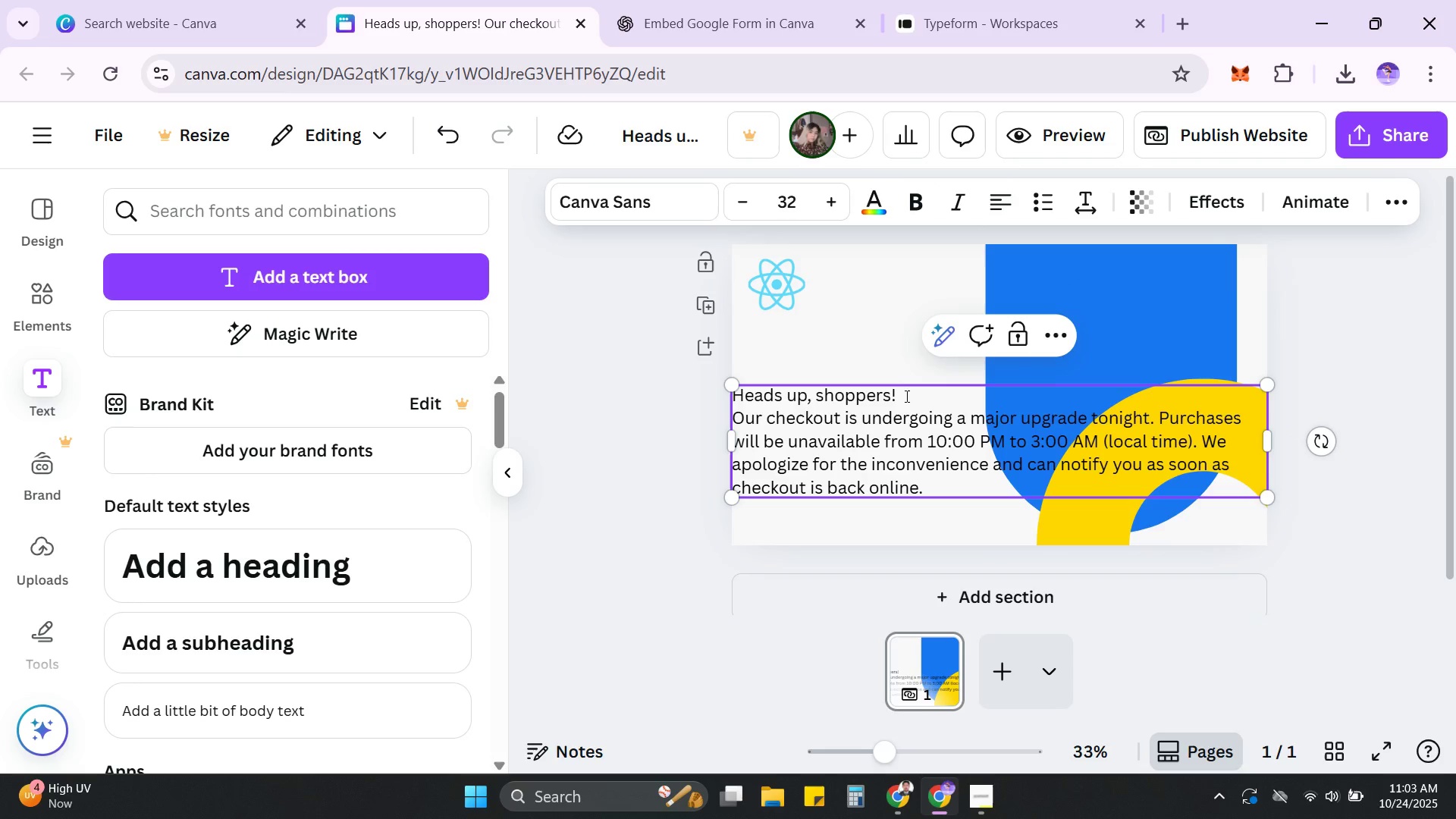 
key(Enter)
 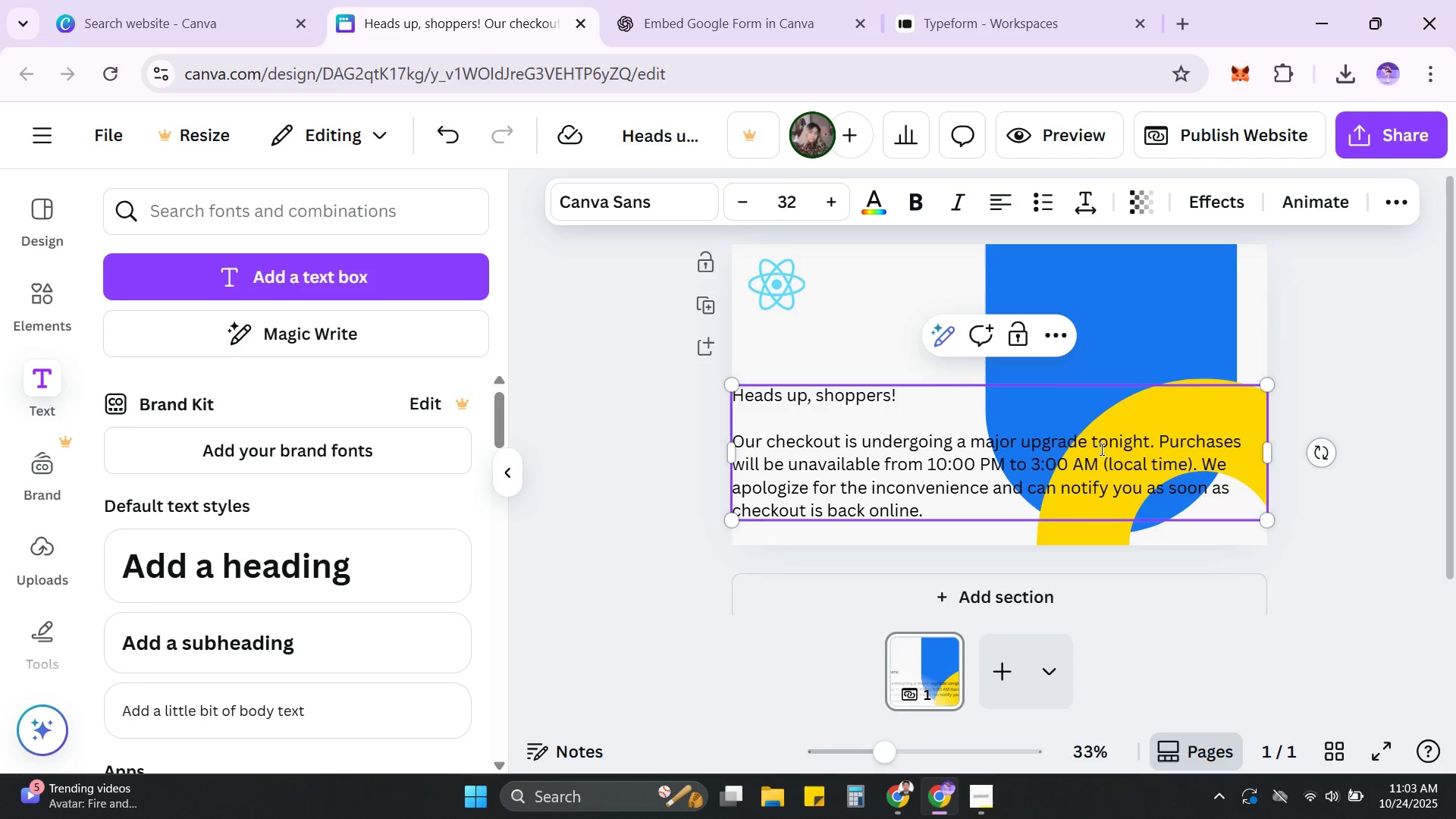 
wait(6.47)
 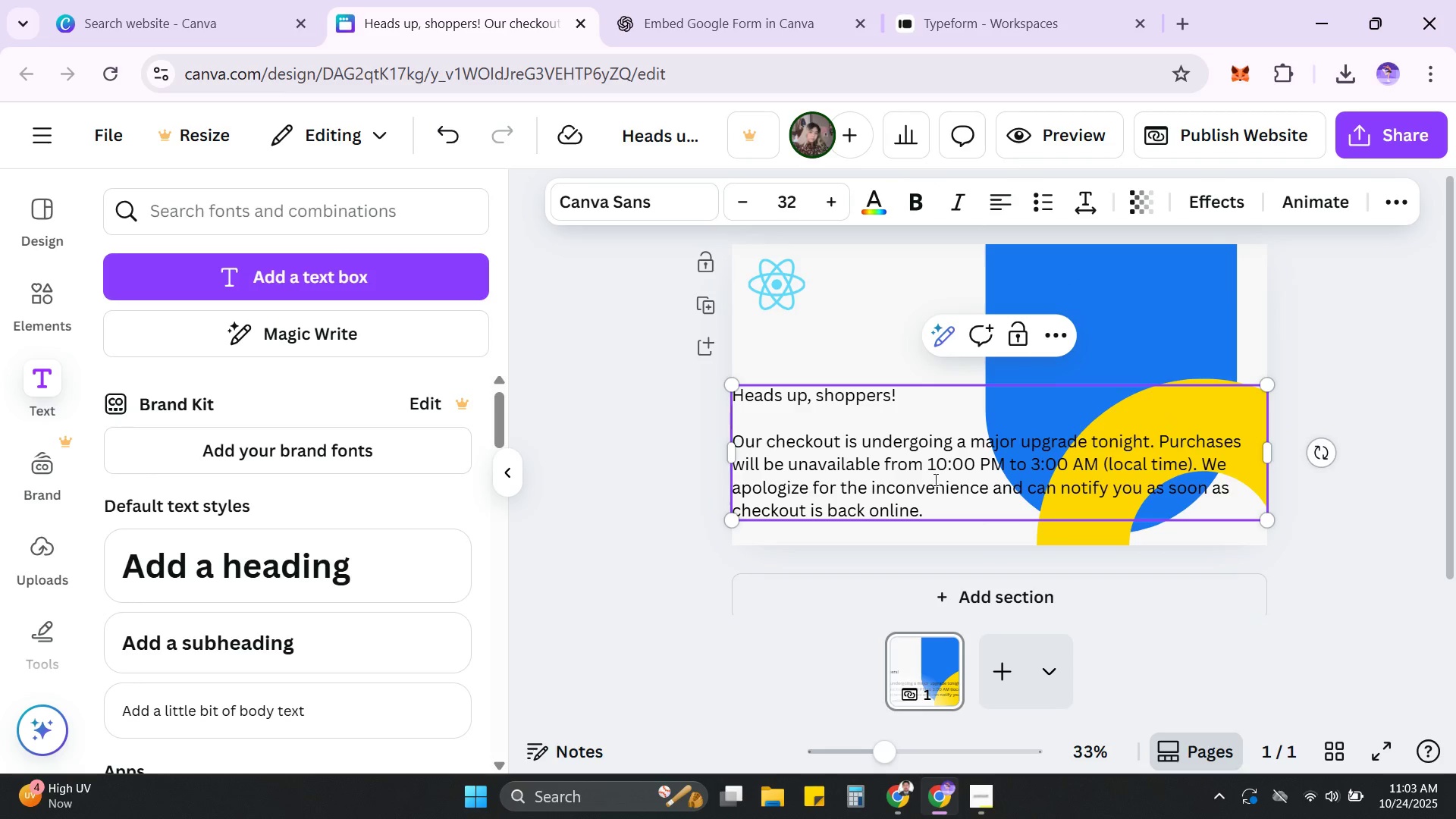 
left_click_drag(start_coordinate=[927, 466], to_coordinate=[1191, 463])
 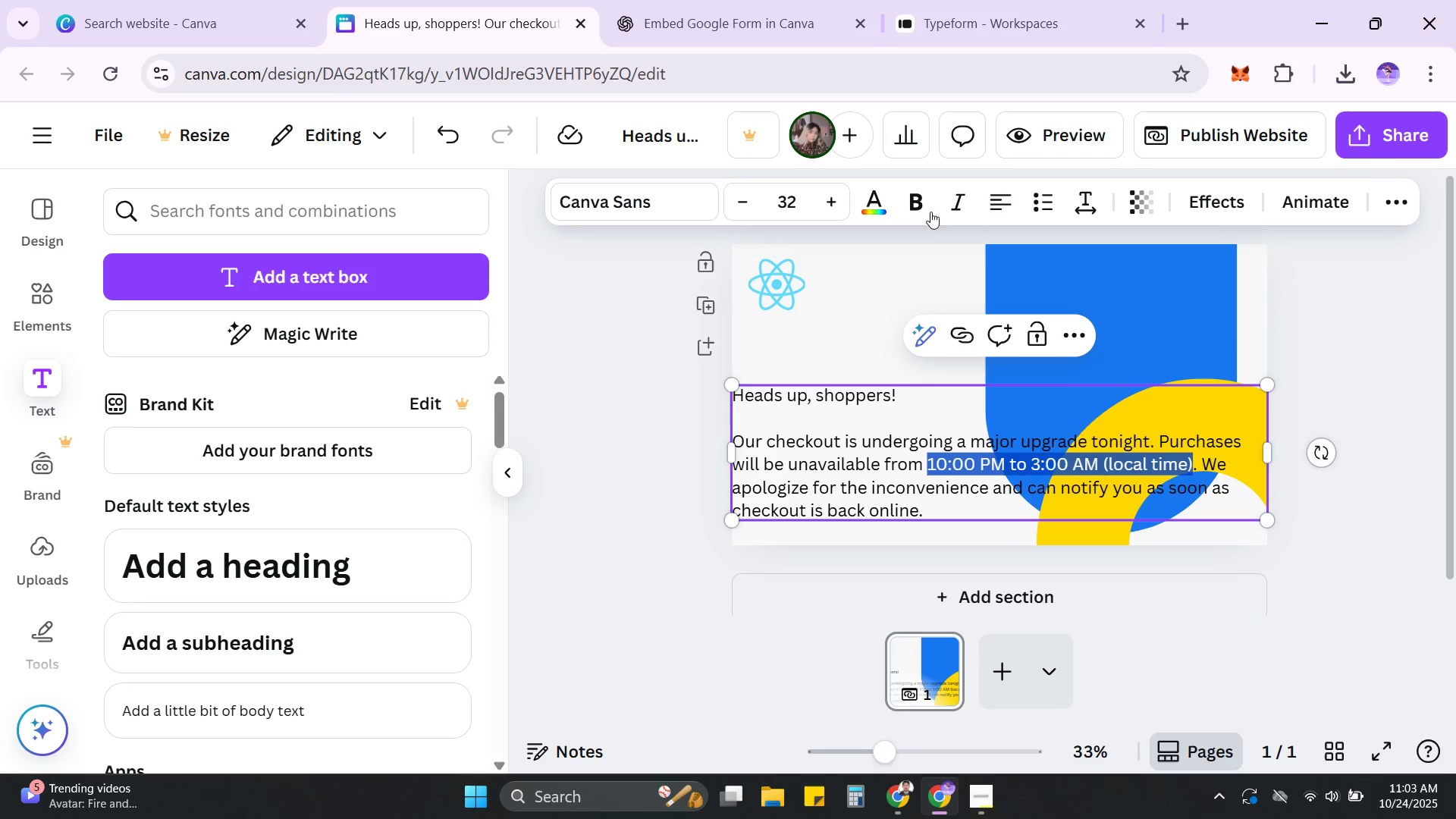 
left_click([926, 203])
 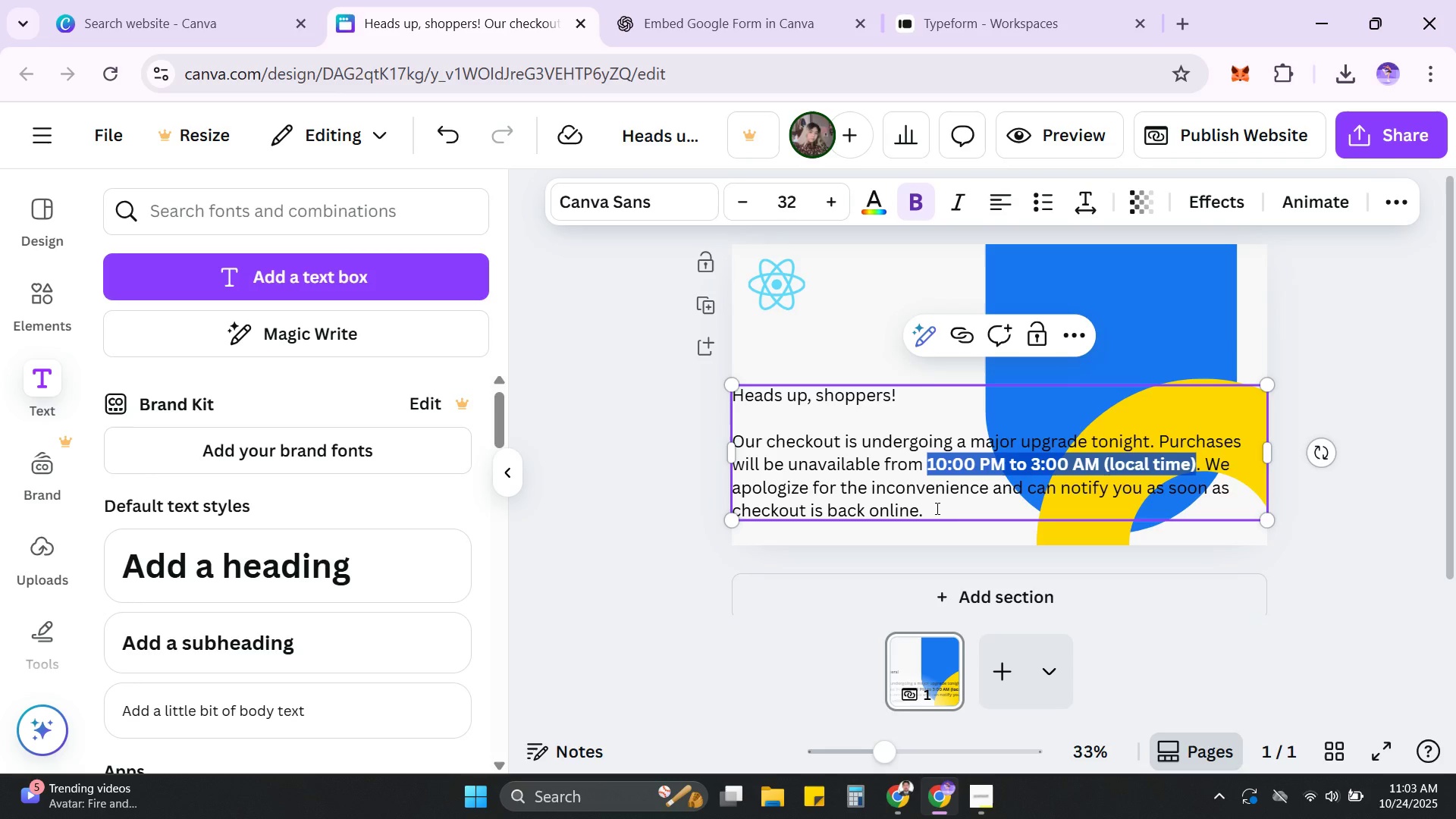 
left_click([1348, 401])
 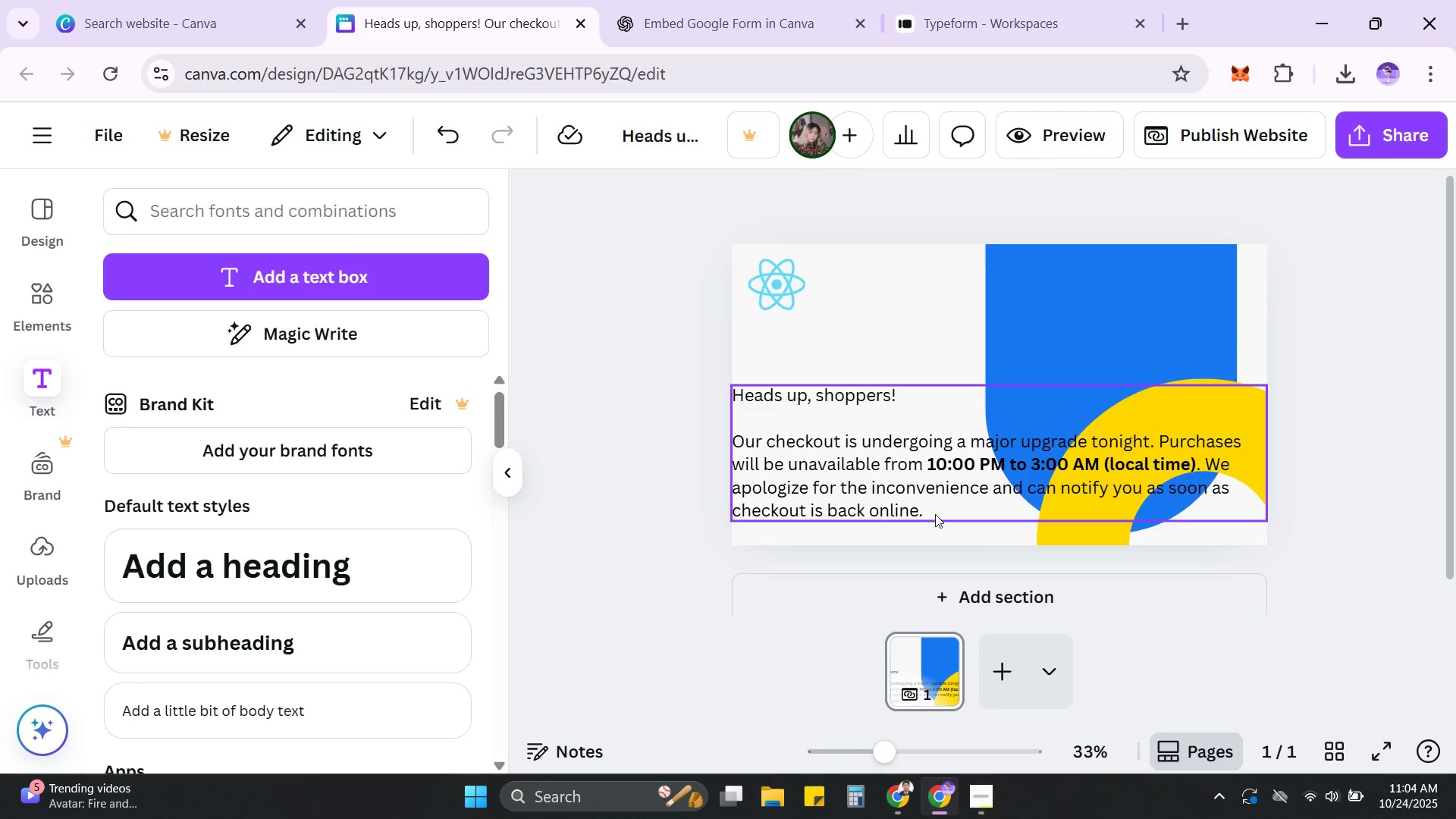 
left_click_drag(start_coordinate=[935, 510], to_coordinate=[992, 444])
 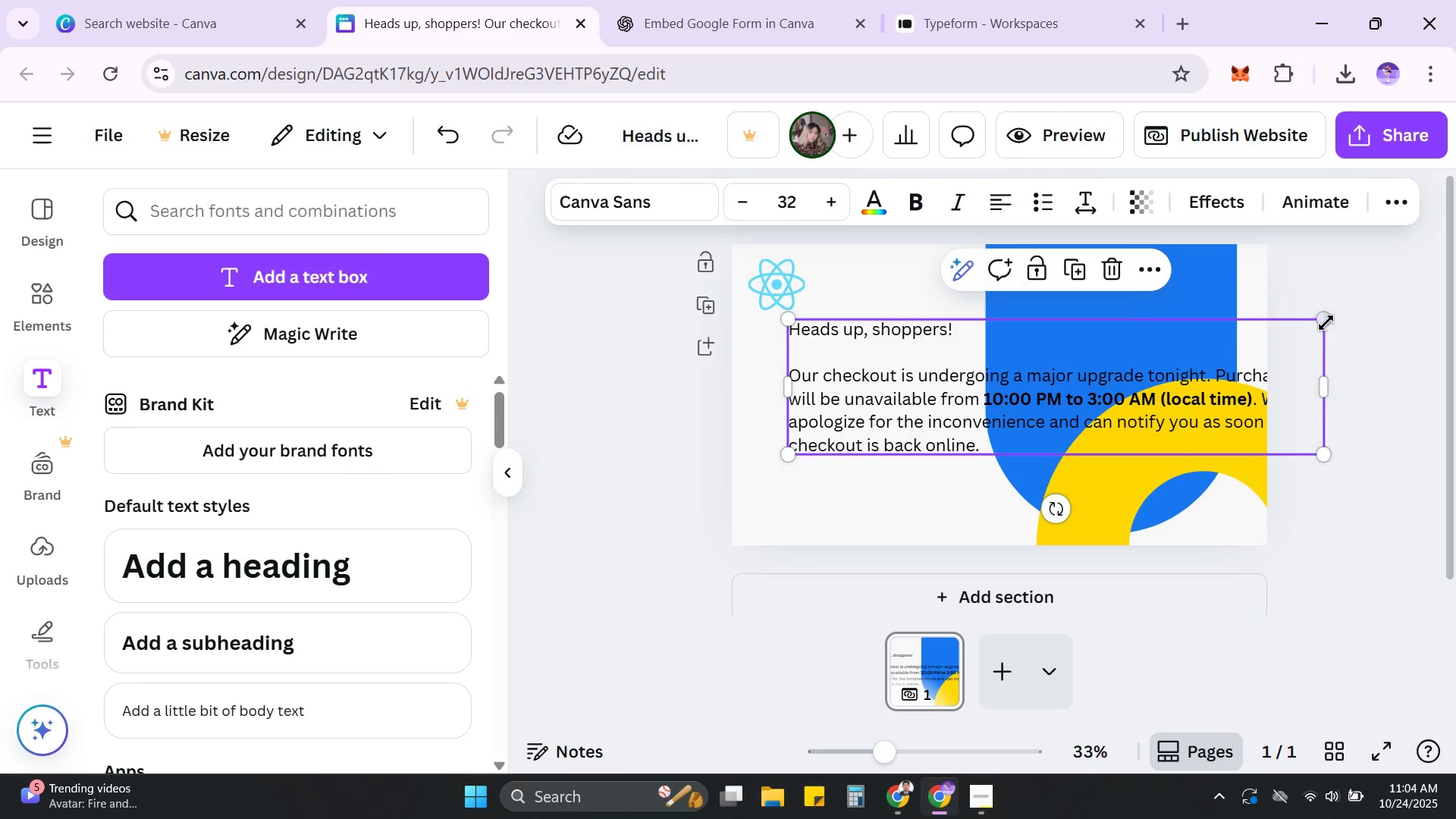 
left_click_drag(start_coordinate=[1326, 322], to_coordinate=[1120, 393])
 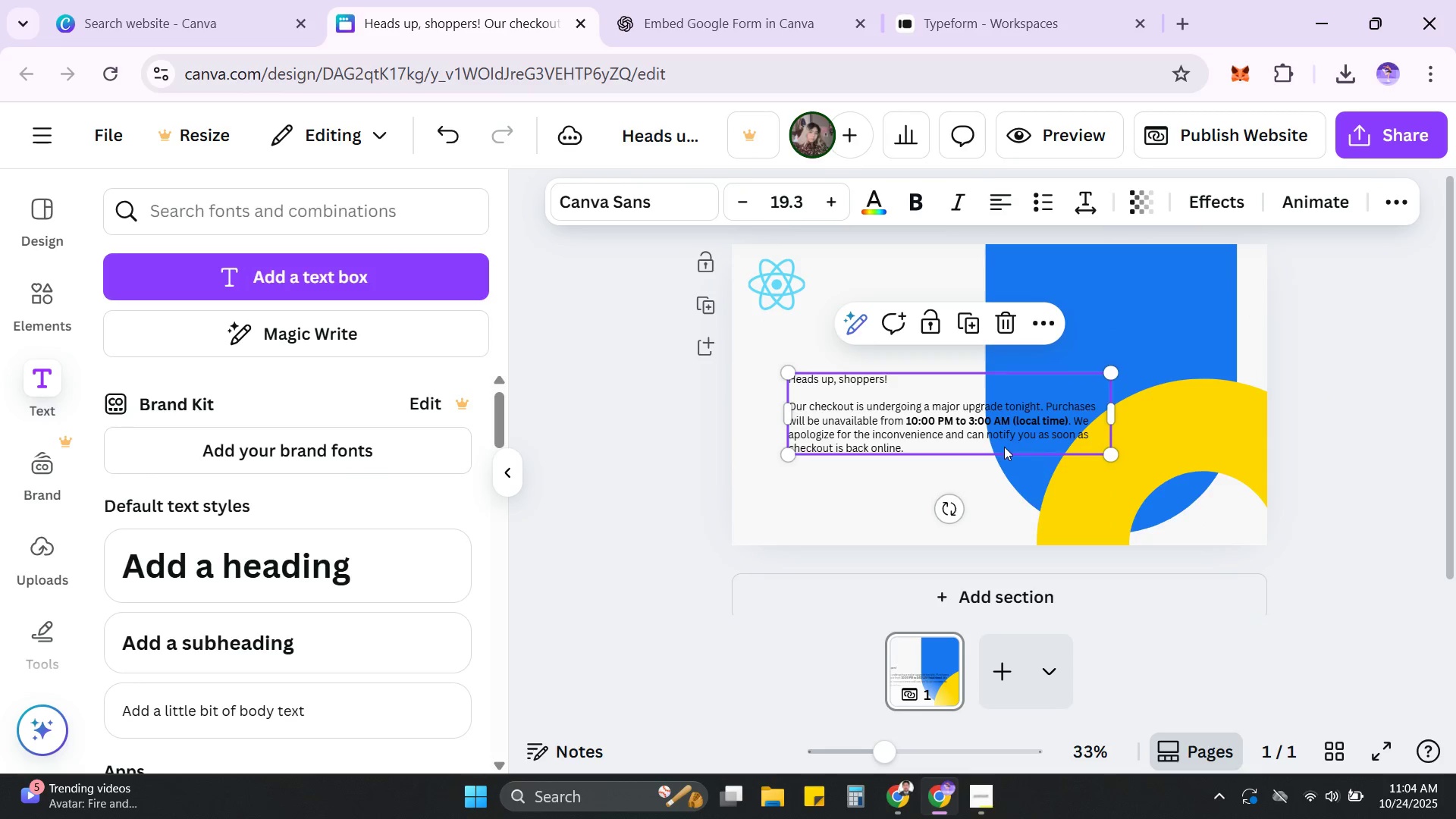 
left_click_drag(start_coordinate=[1004, 447], to_coordinate=[1025, 406])
 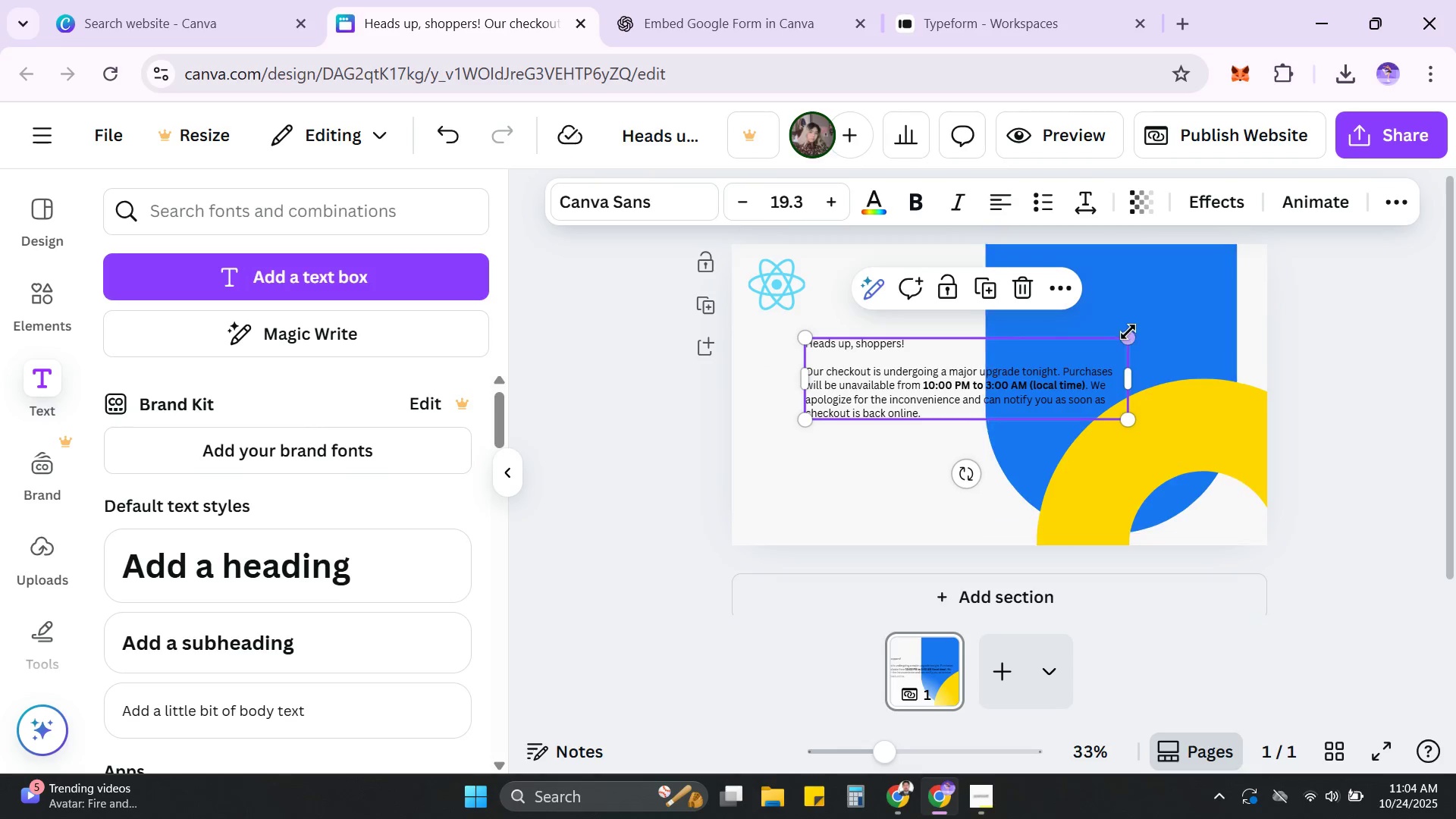 
left_click_drag(start_coordinate=[1128, 332], to_coordinate=[1041, 360])
 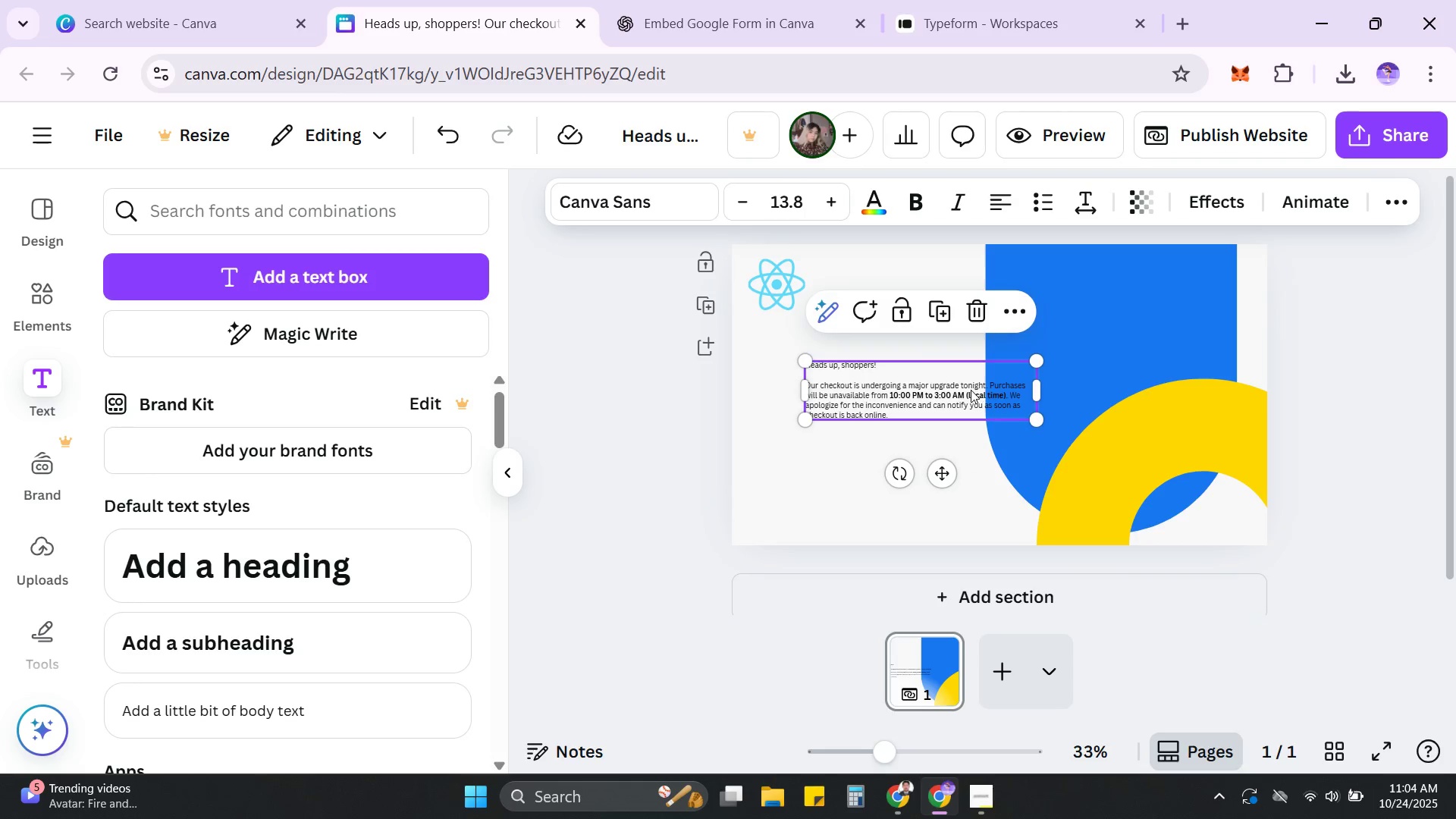 
left_click_drag(start_coordinate=[971, 390], to_coordinate=[1034, 388])
 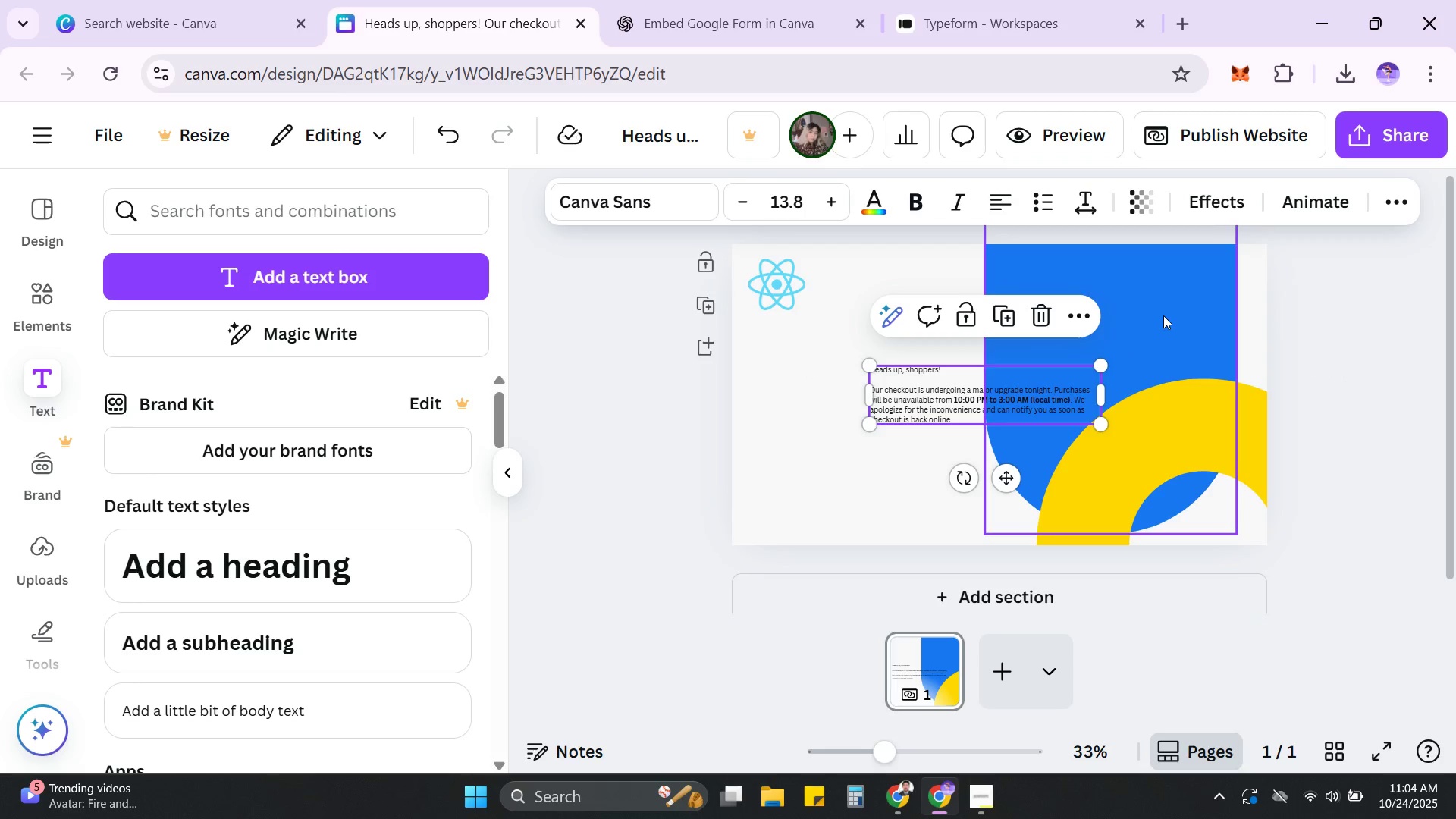 
left_click_drag(start_coordinate=[1163, 315], to_coordinate=[1310, 327])
 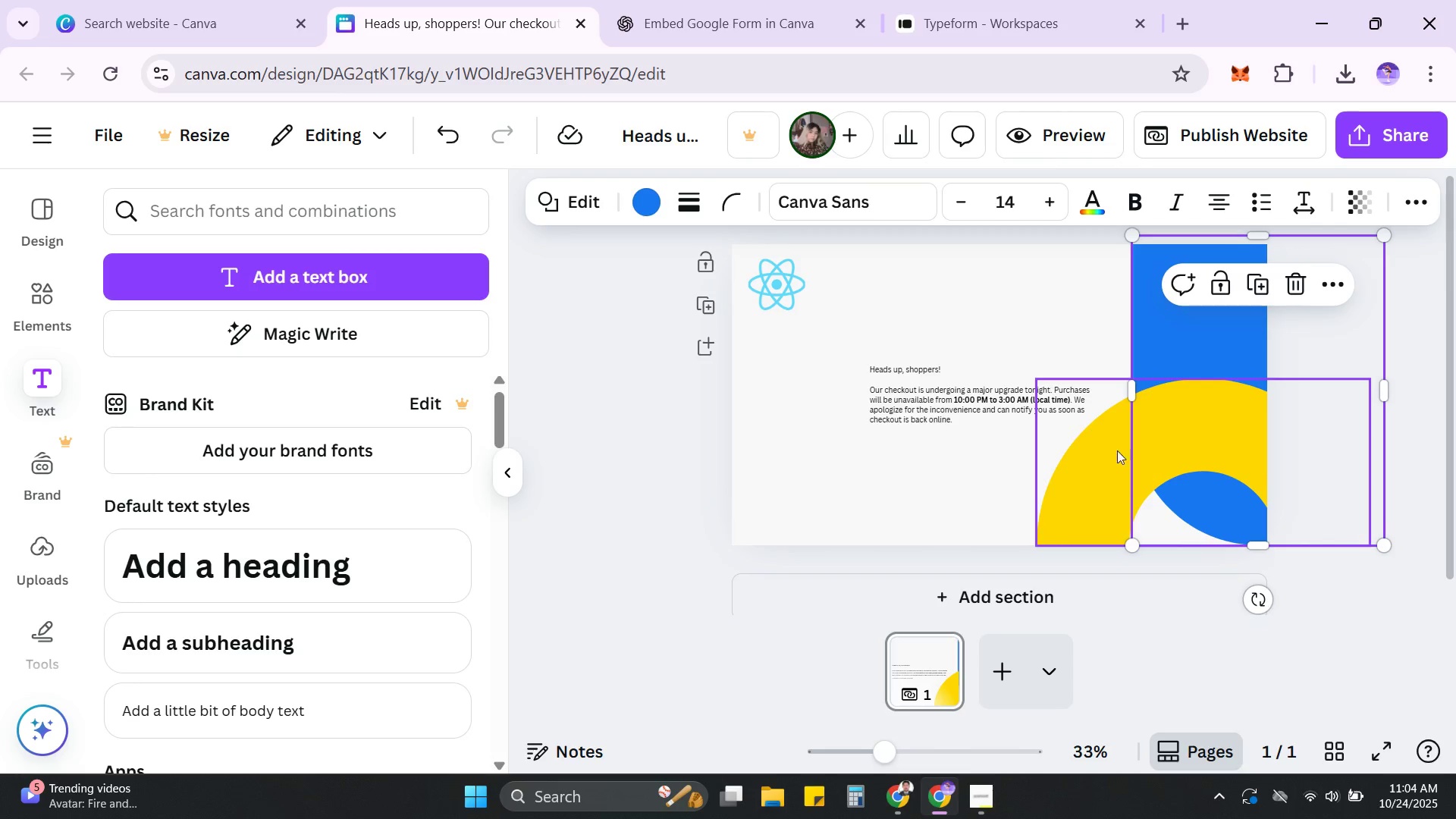 
left_click_drag(start_coordinate=[1107, 452], to_coordinate=[1149, 484])
 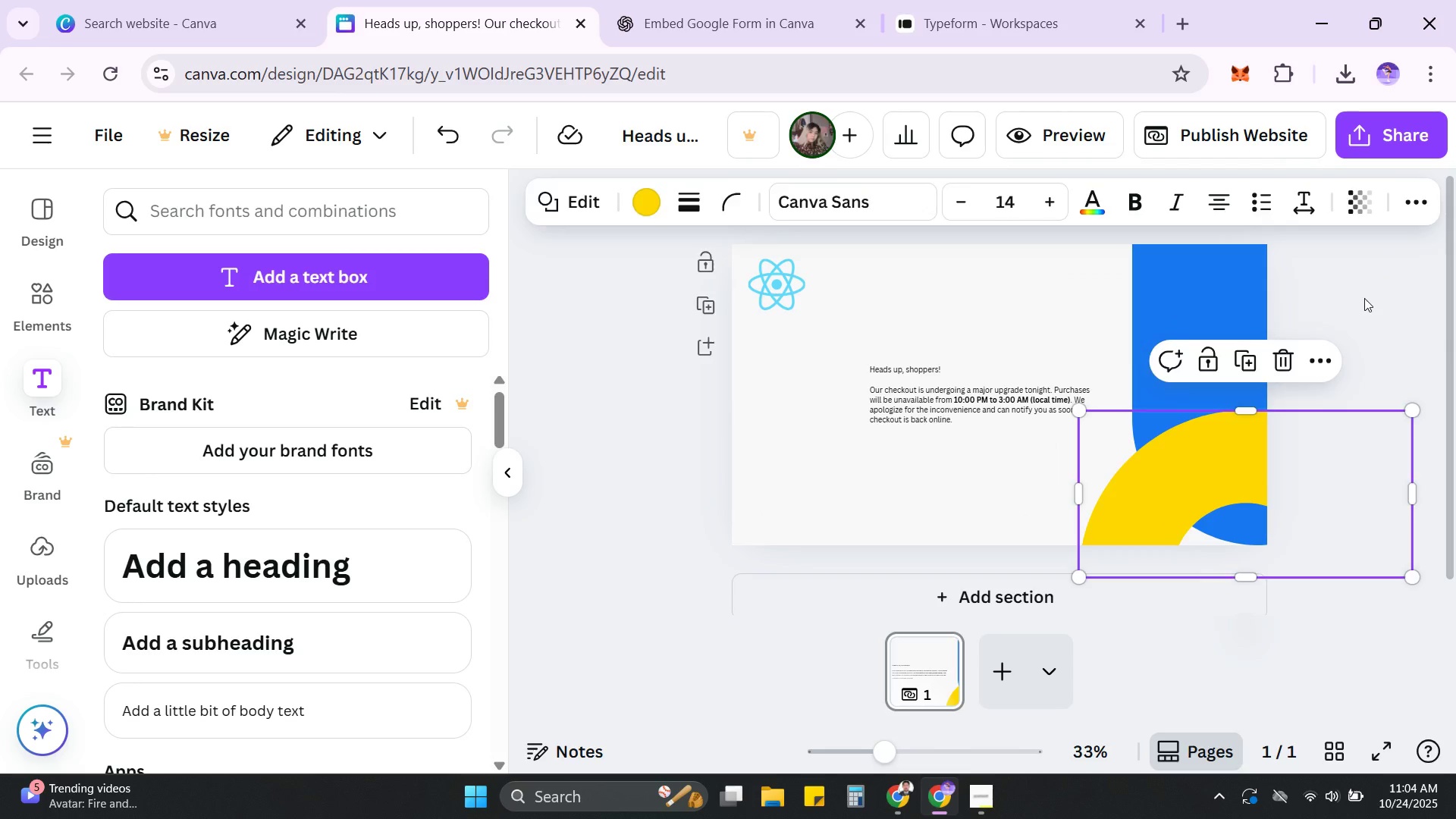 
left_click([1364, 298])
 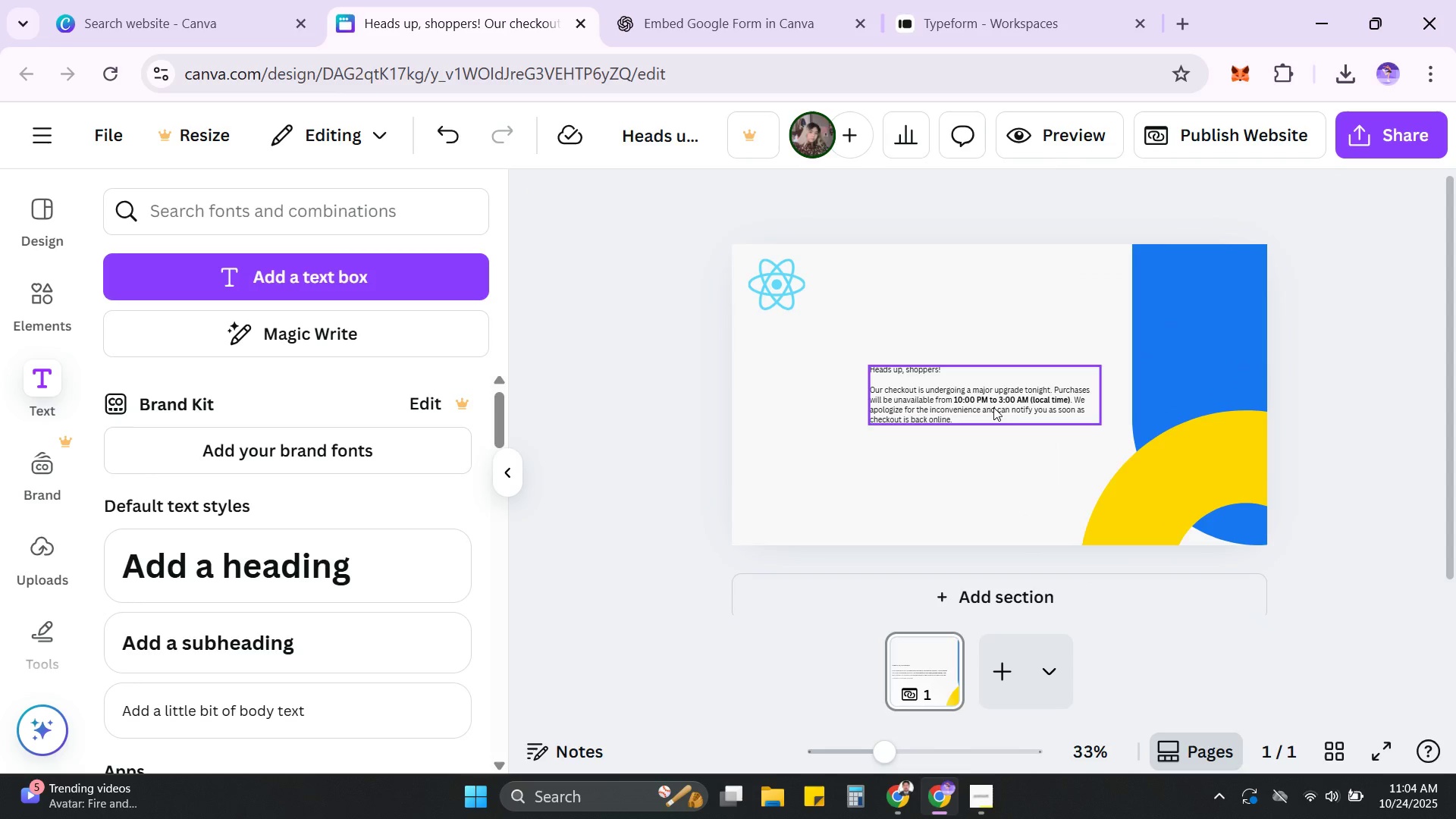 
left_click([993, 407])
 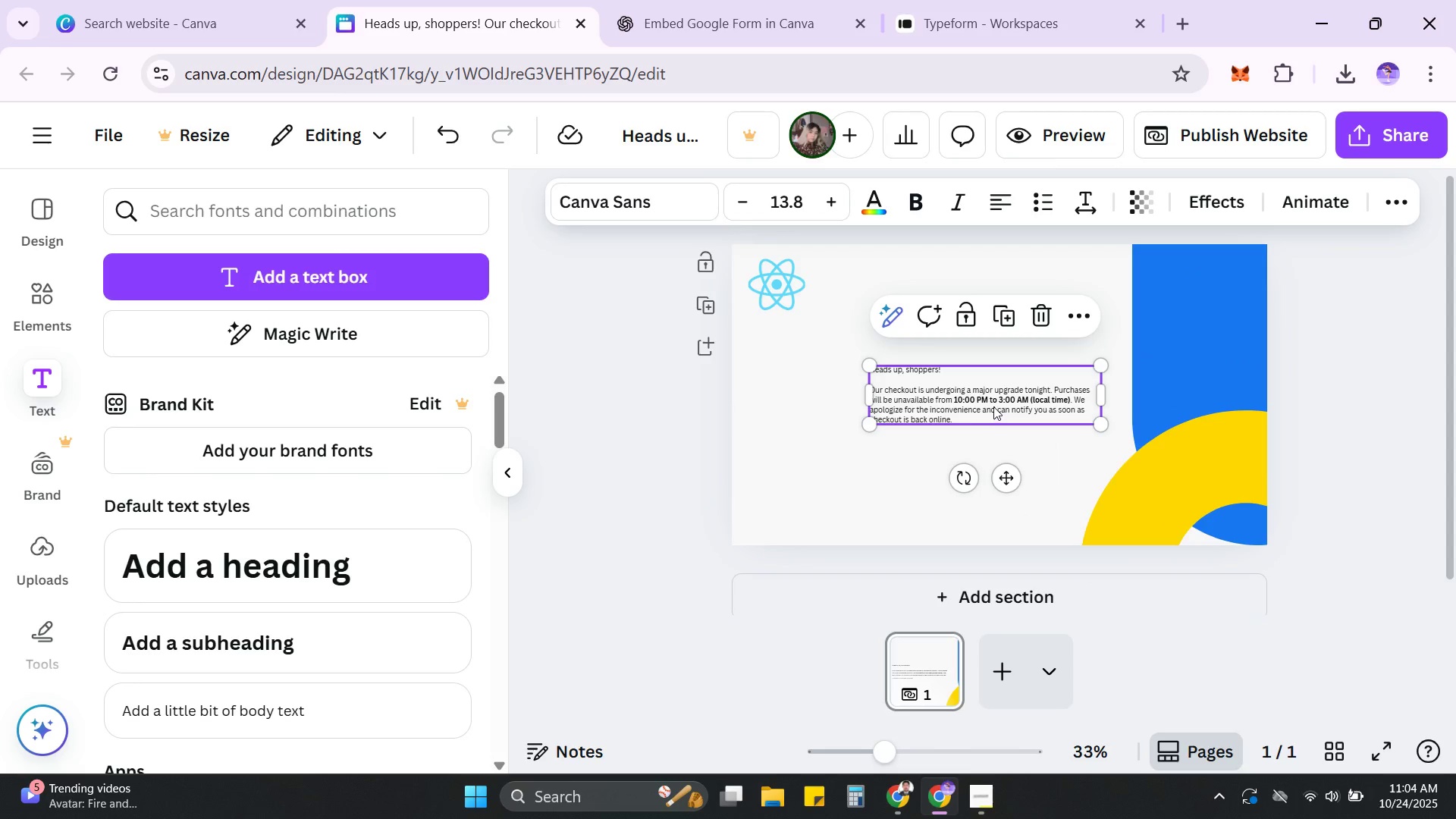 
left_click_drag(start_coordinate=[993, 407], to_coordinate=[993, 355])
 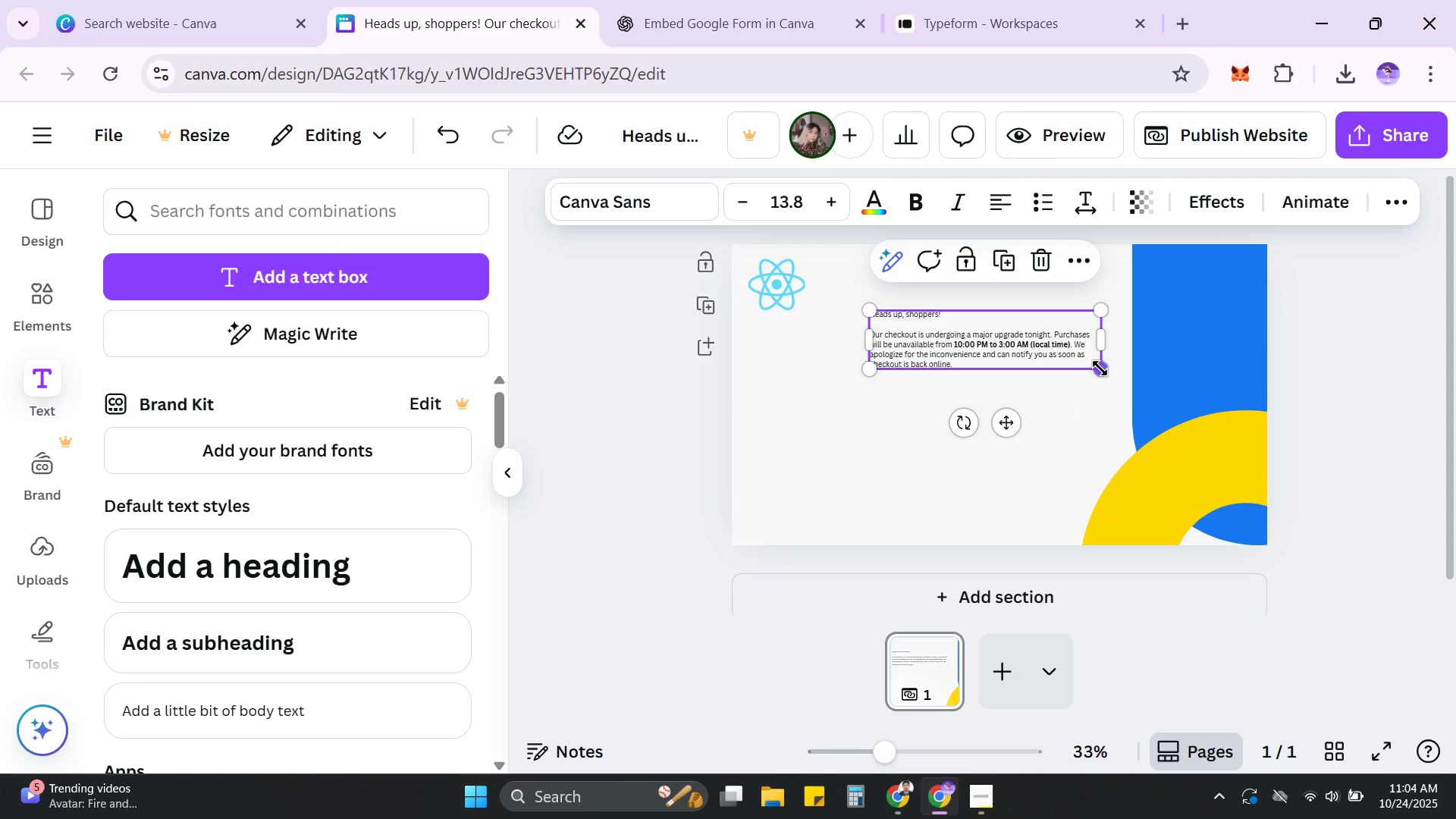 
left_click_drag(start_coordinate=[1100, 368], to_coordinate=[1185, 401])
 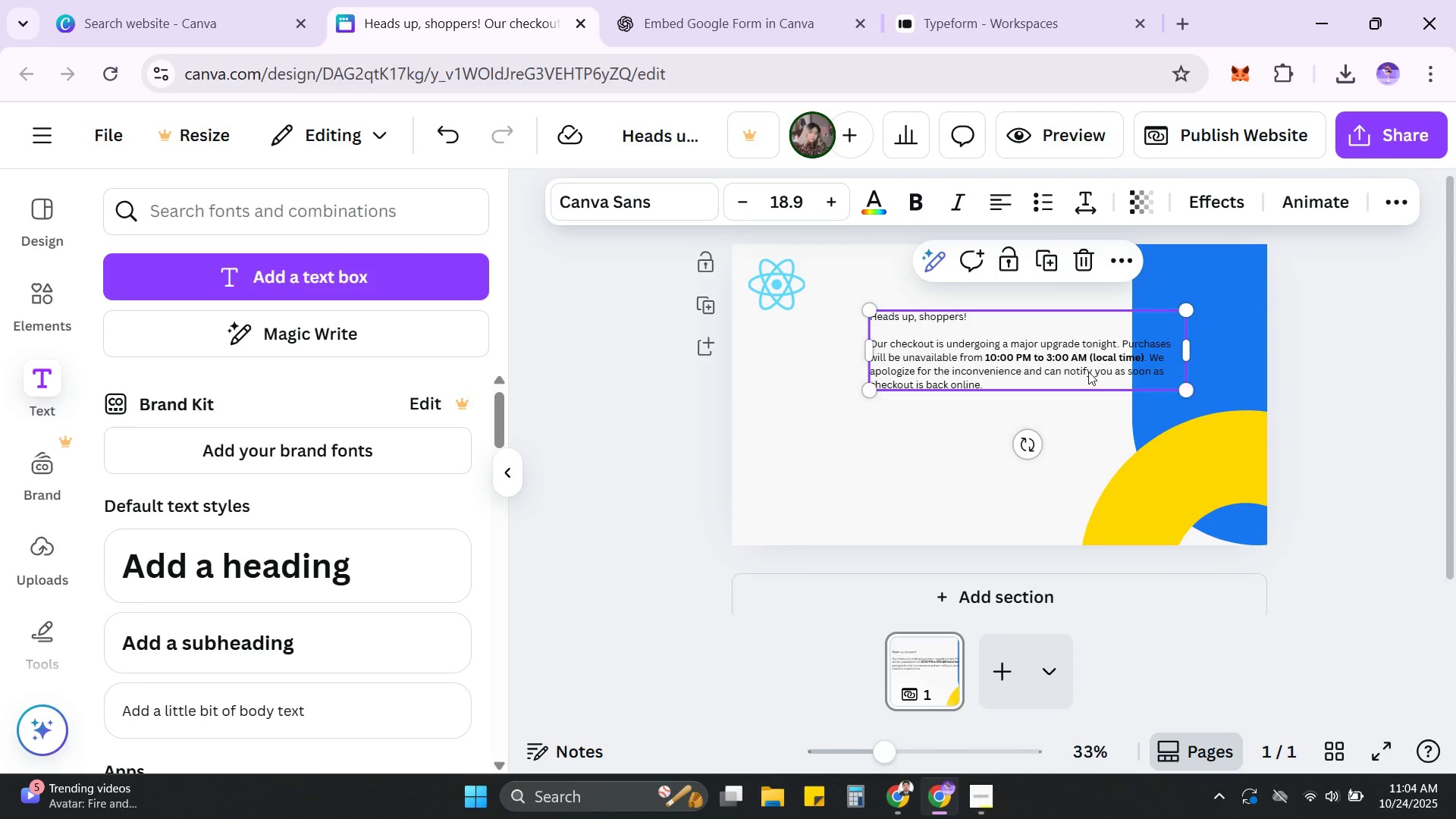 
left_click_drag(start_coordinate=[1087, 372], to_coordinate=[1034, 394])
 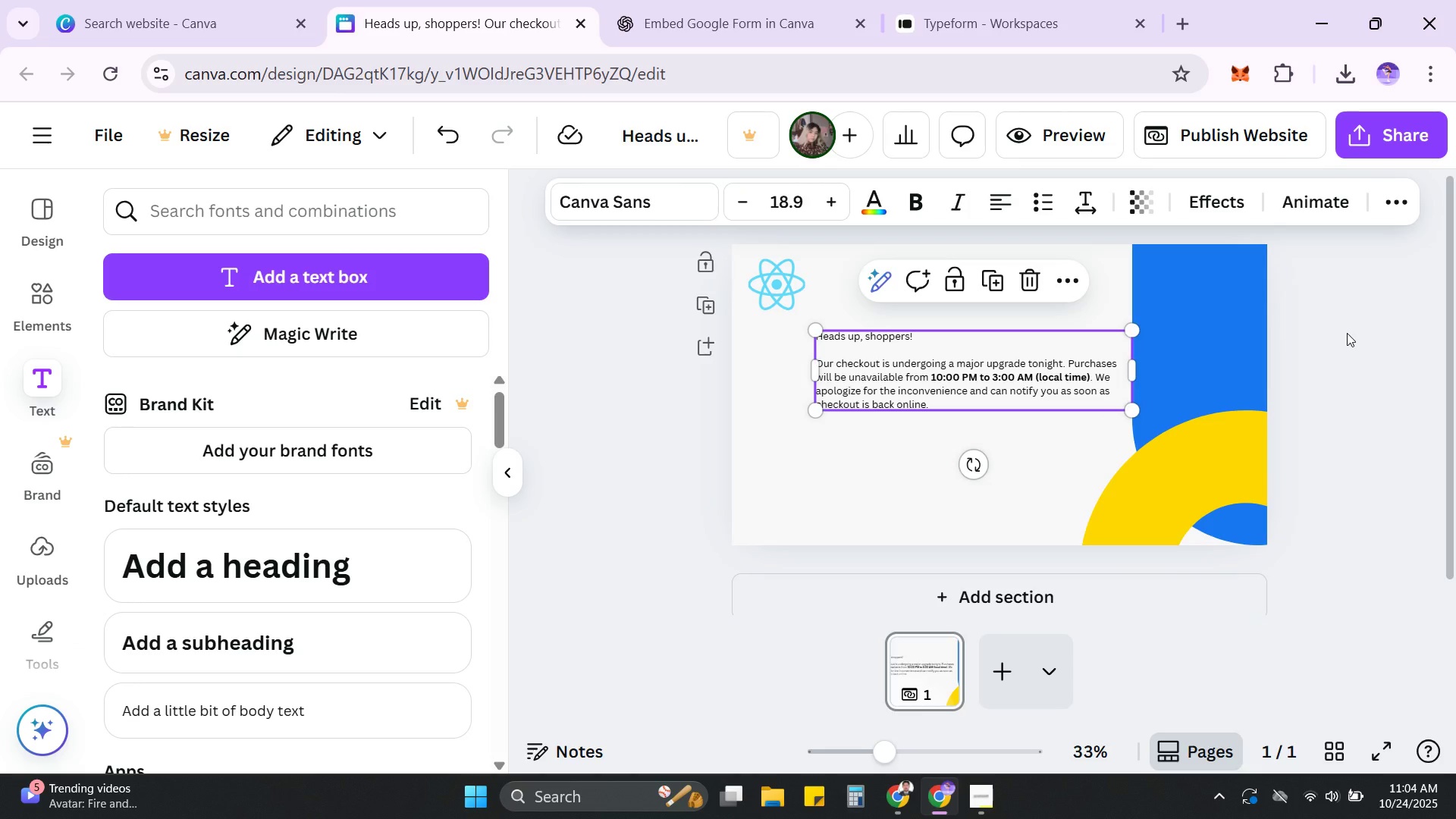 
left_click([1347, 333])
 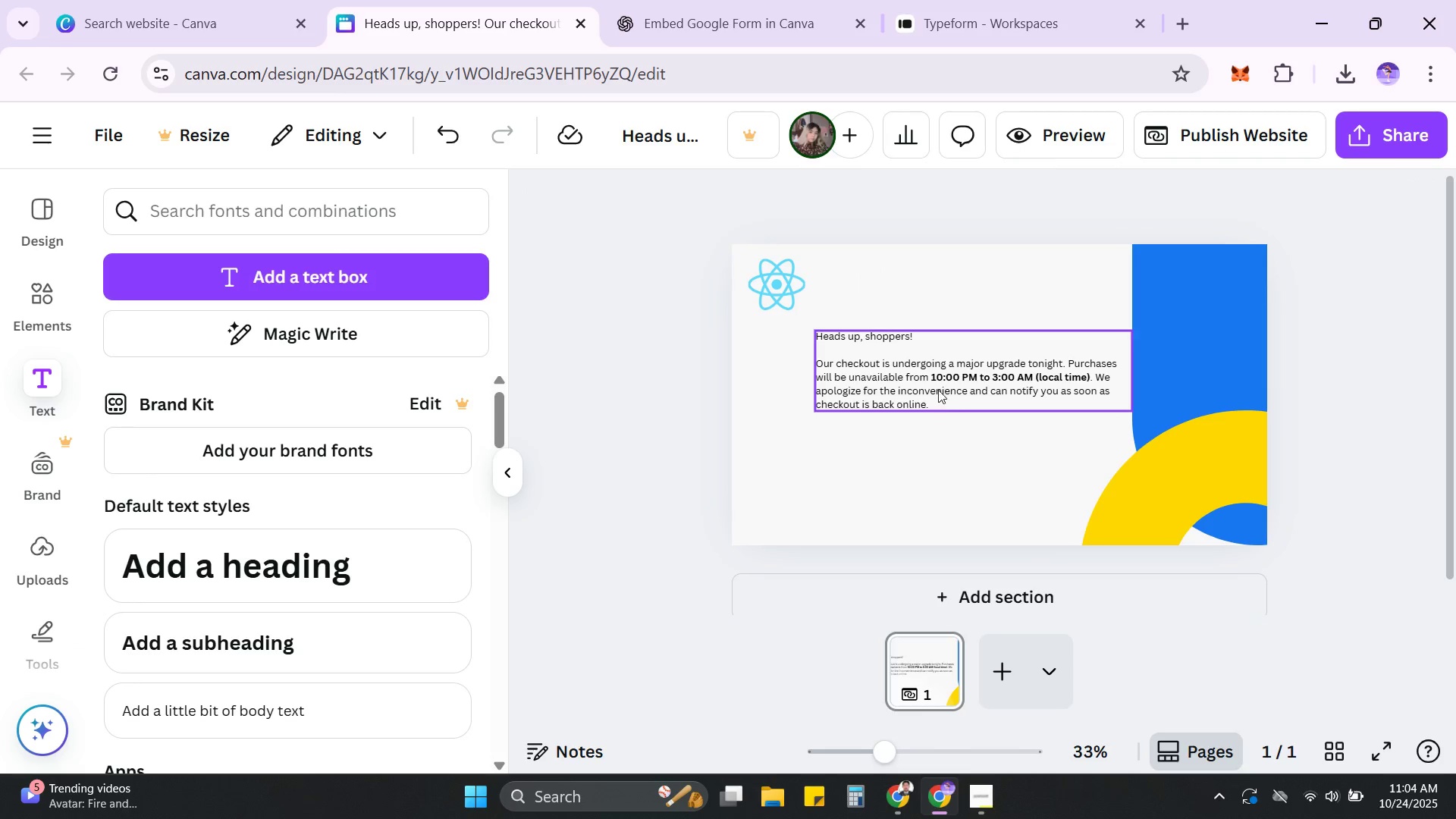 
left_click_drag(start_coordinate=[938, 390], to_coordinate=[937, 364])
 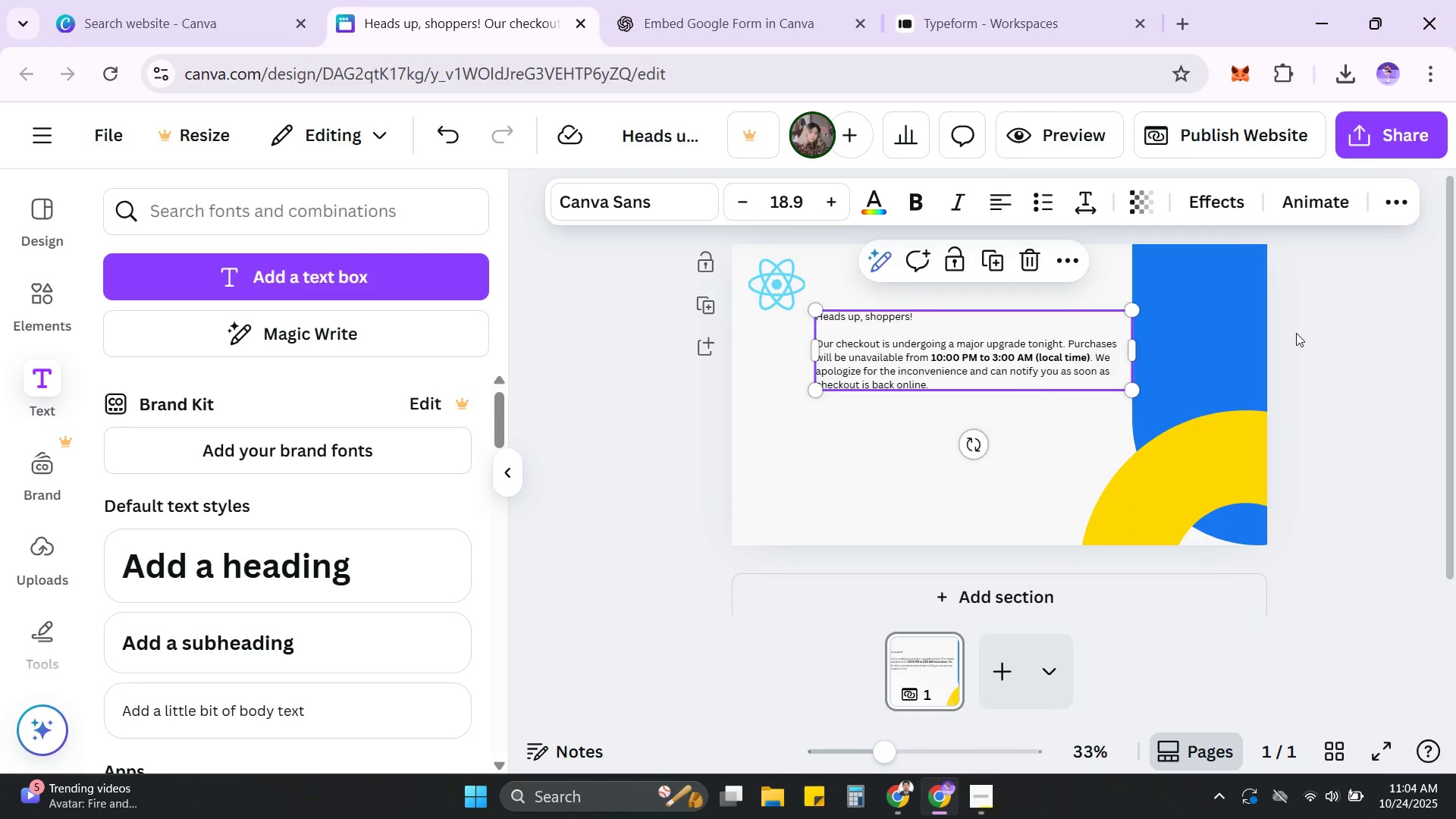 
left_click([1296, 333])
 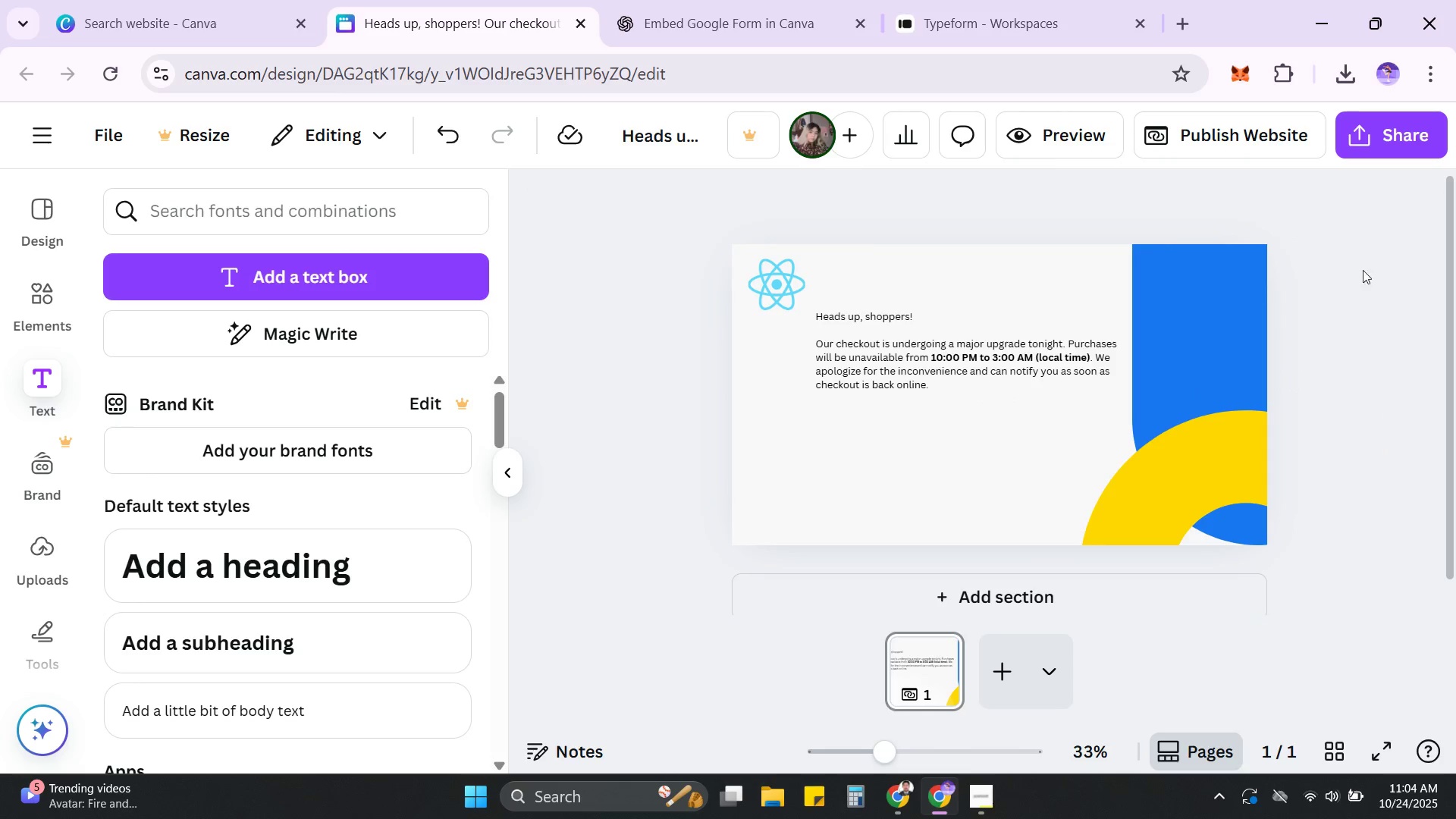 
key(Alt+Tab)